 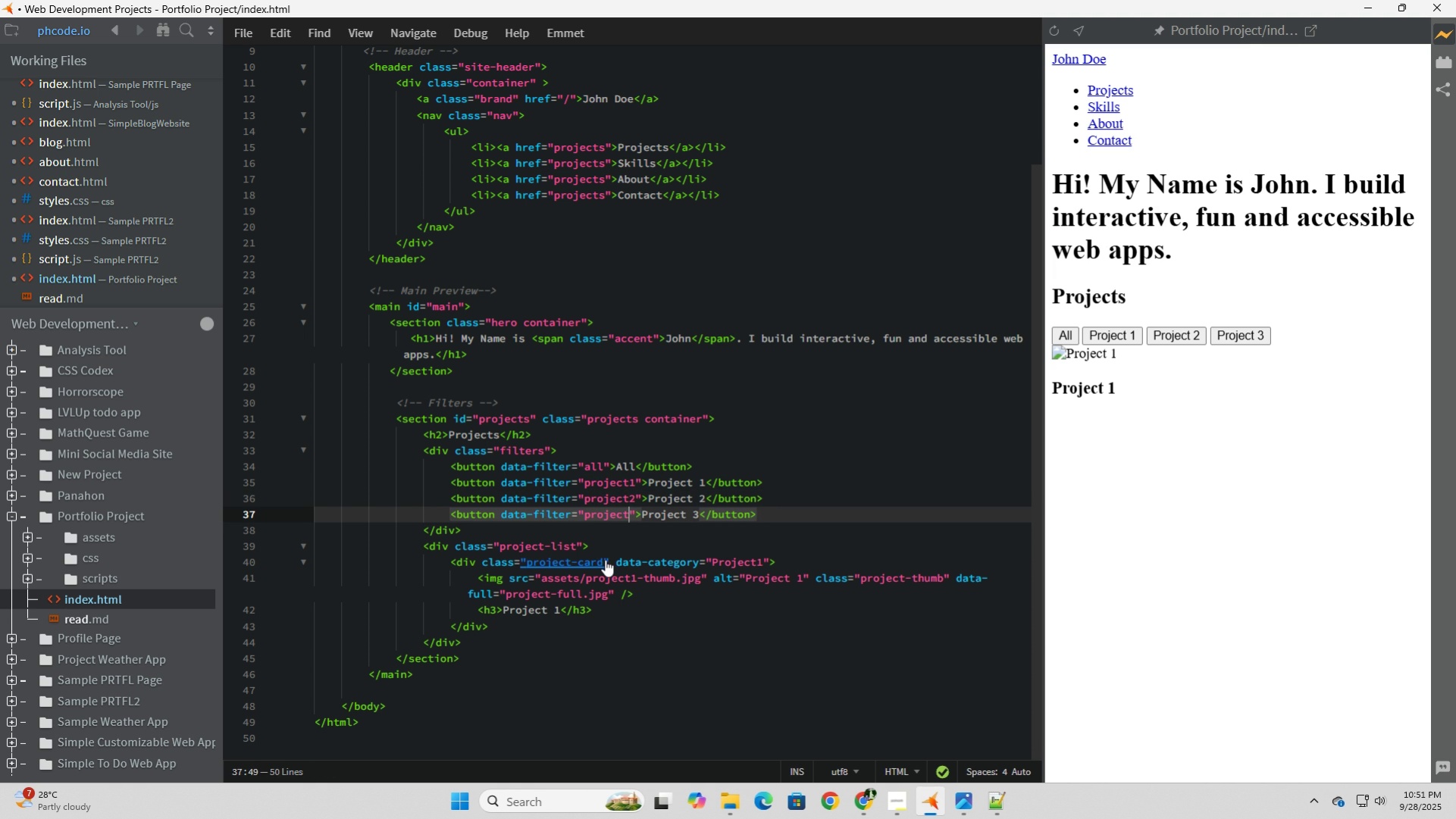 
type(43)
 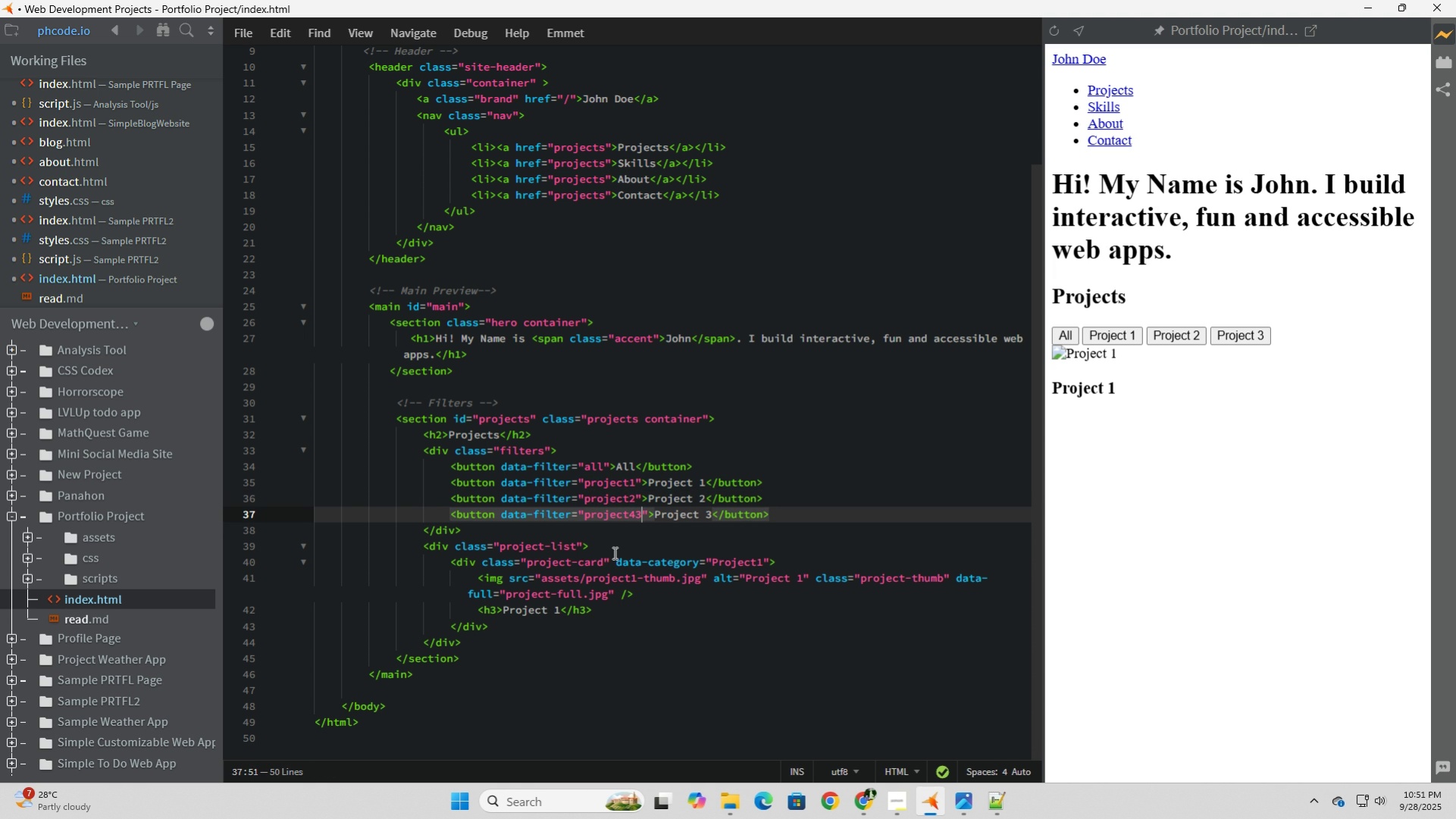 
key(ArrowLeft)
 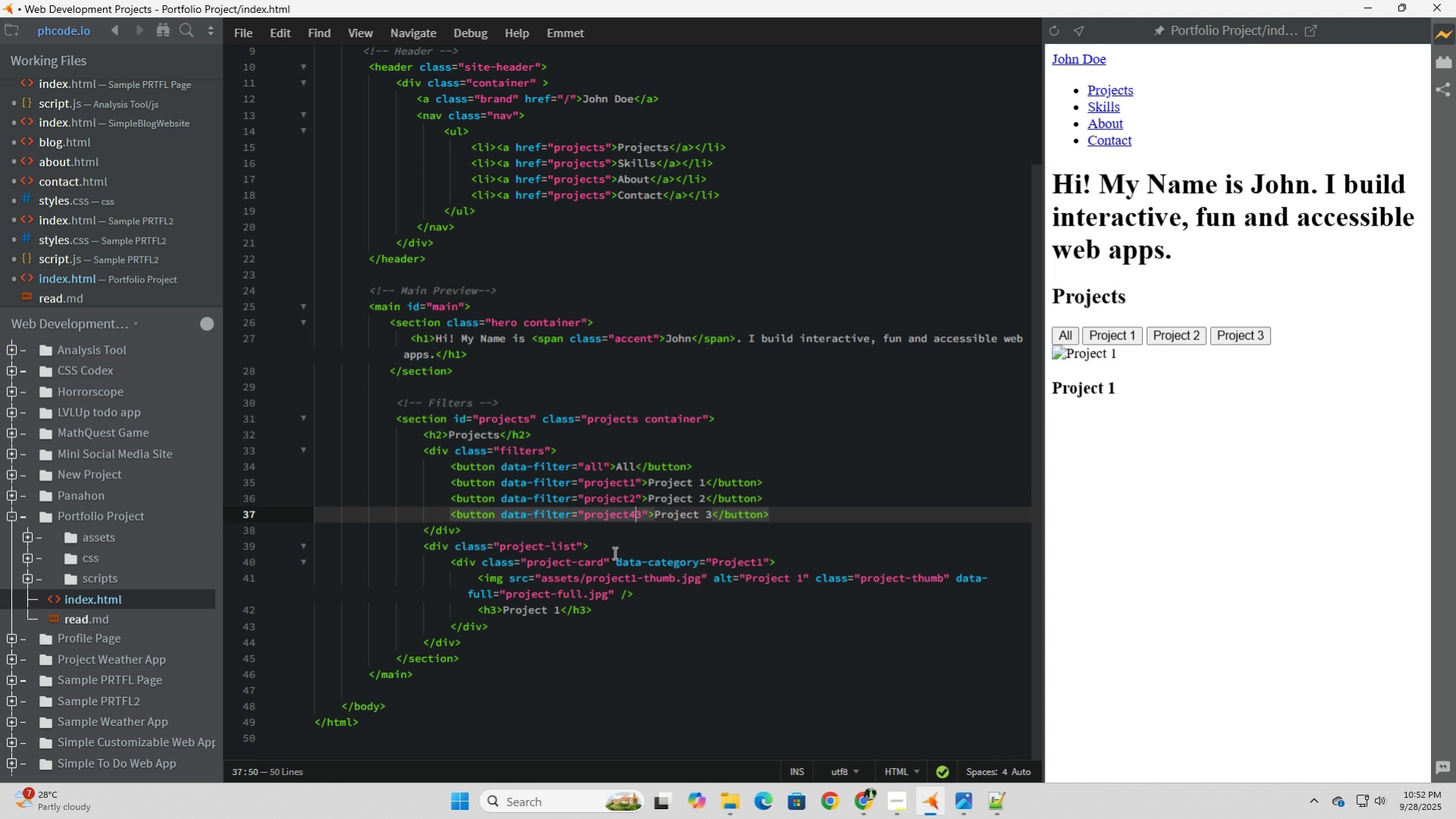 
key(Backspace)
 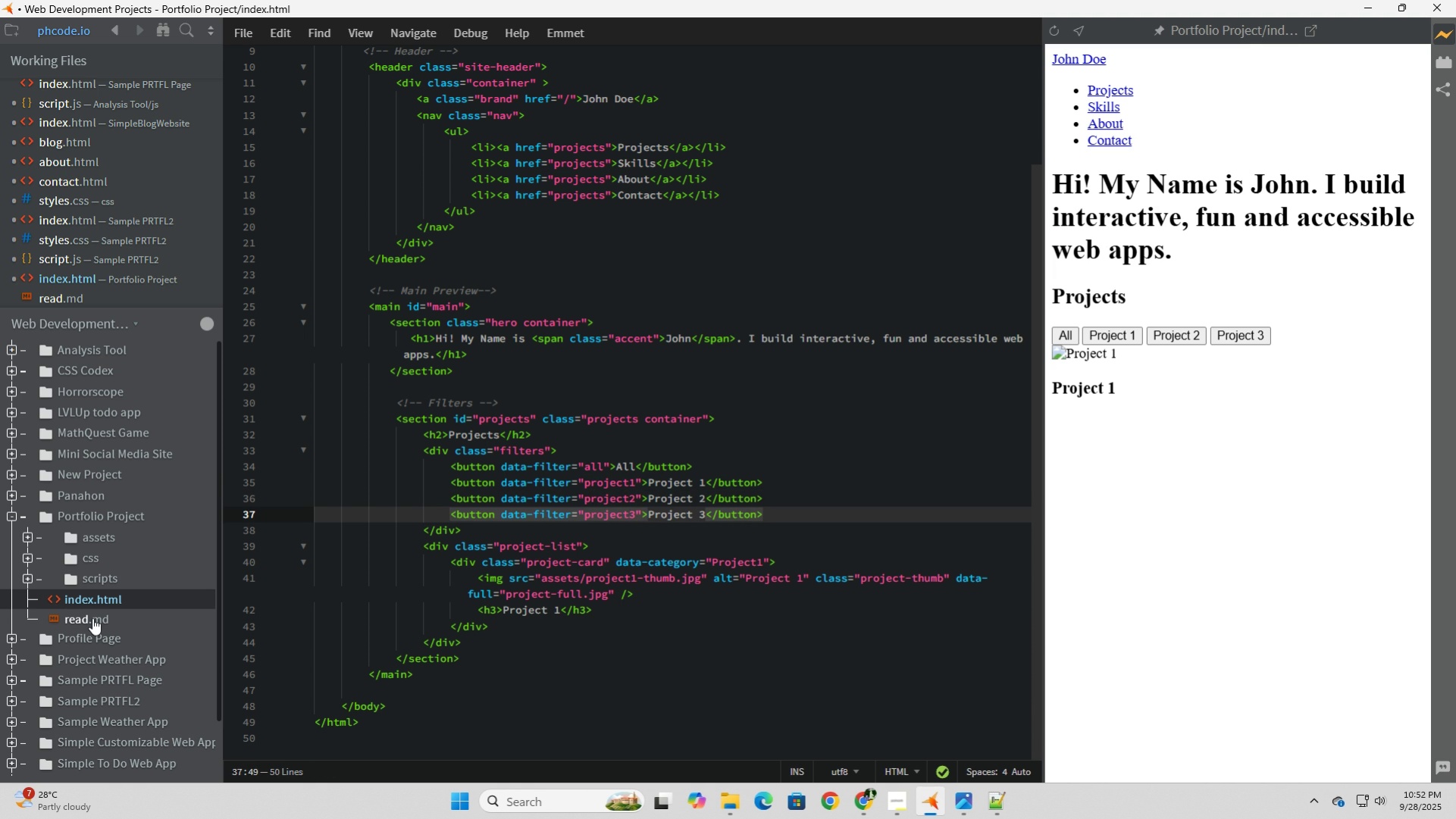 
left_click([253, 35])
 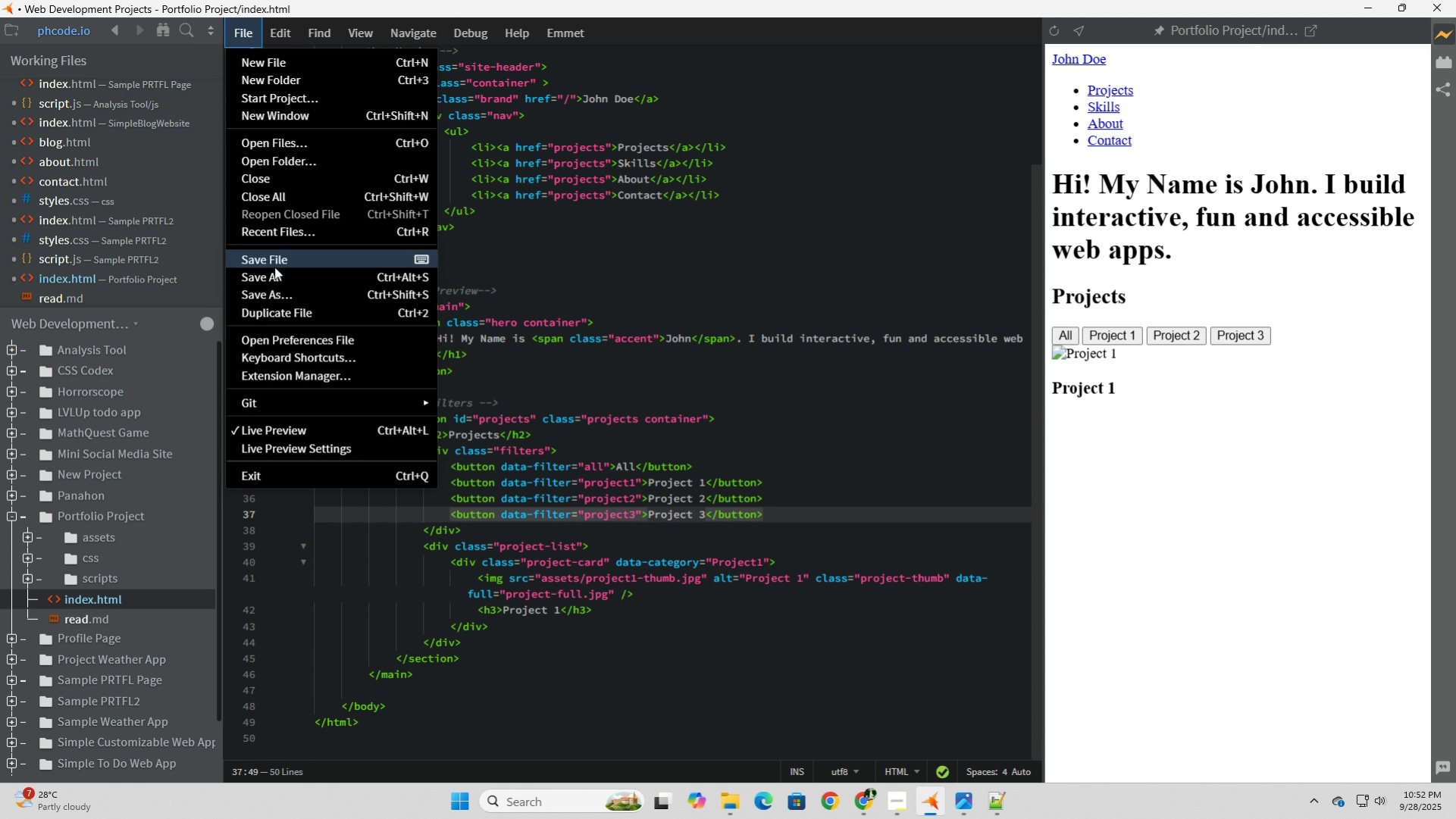 
left_click([274, 267])
 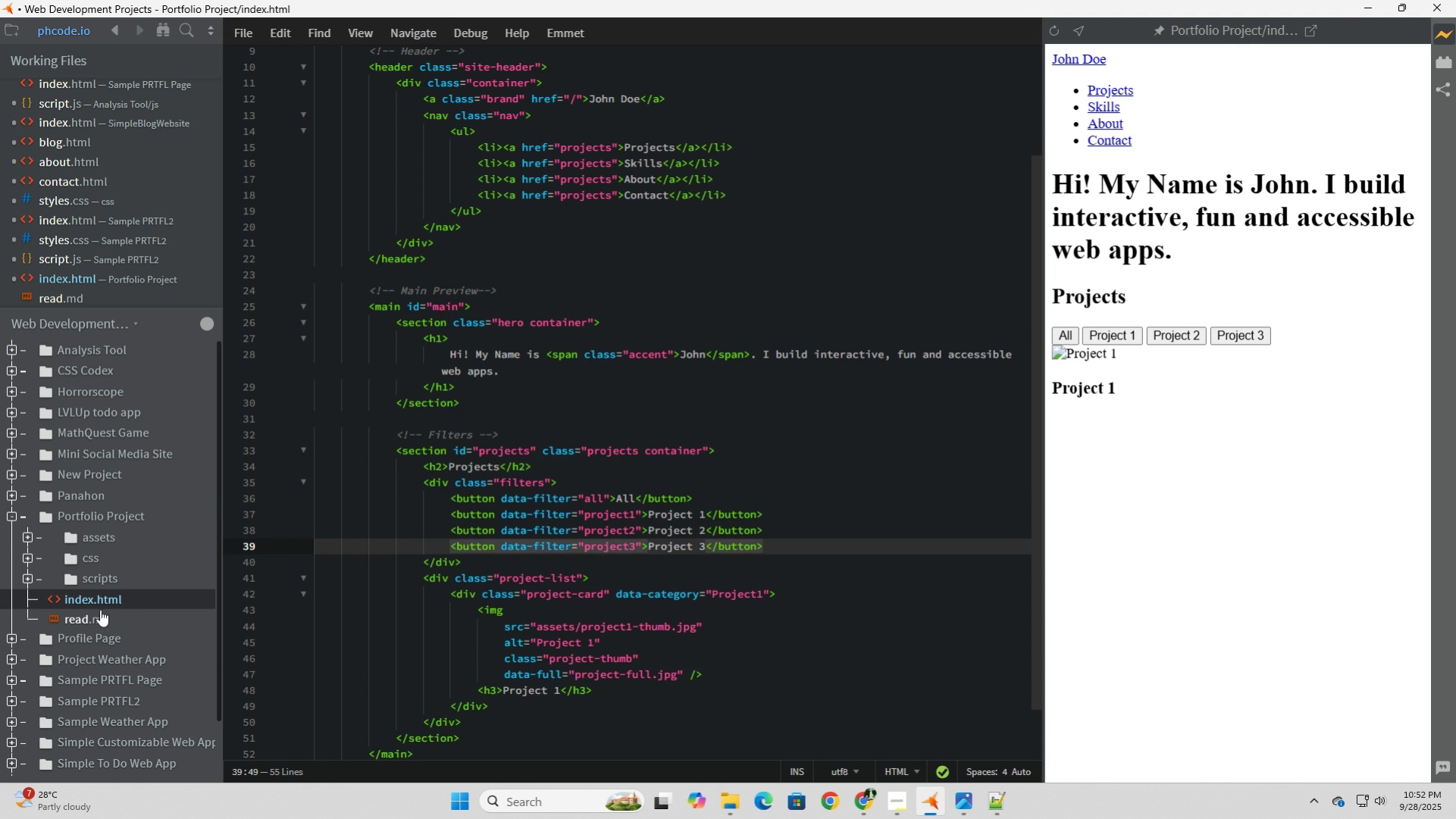 
left_click([92, 622])
 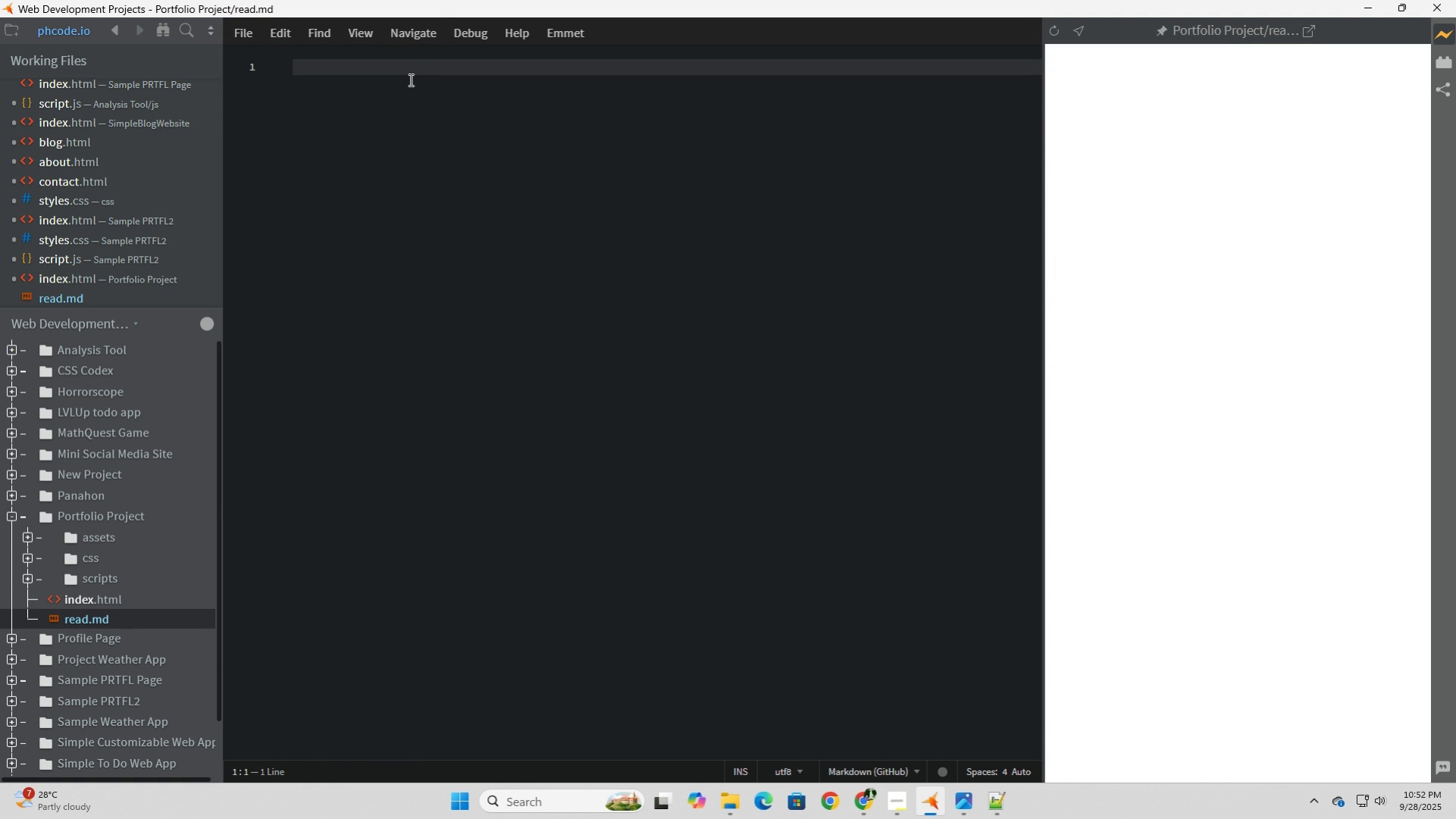 
left_click([409, 80])
 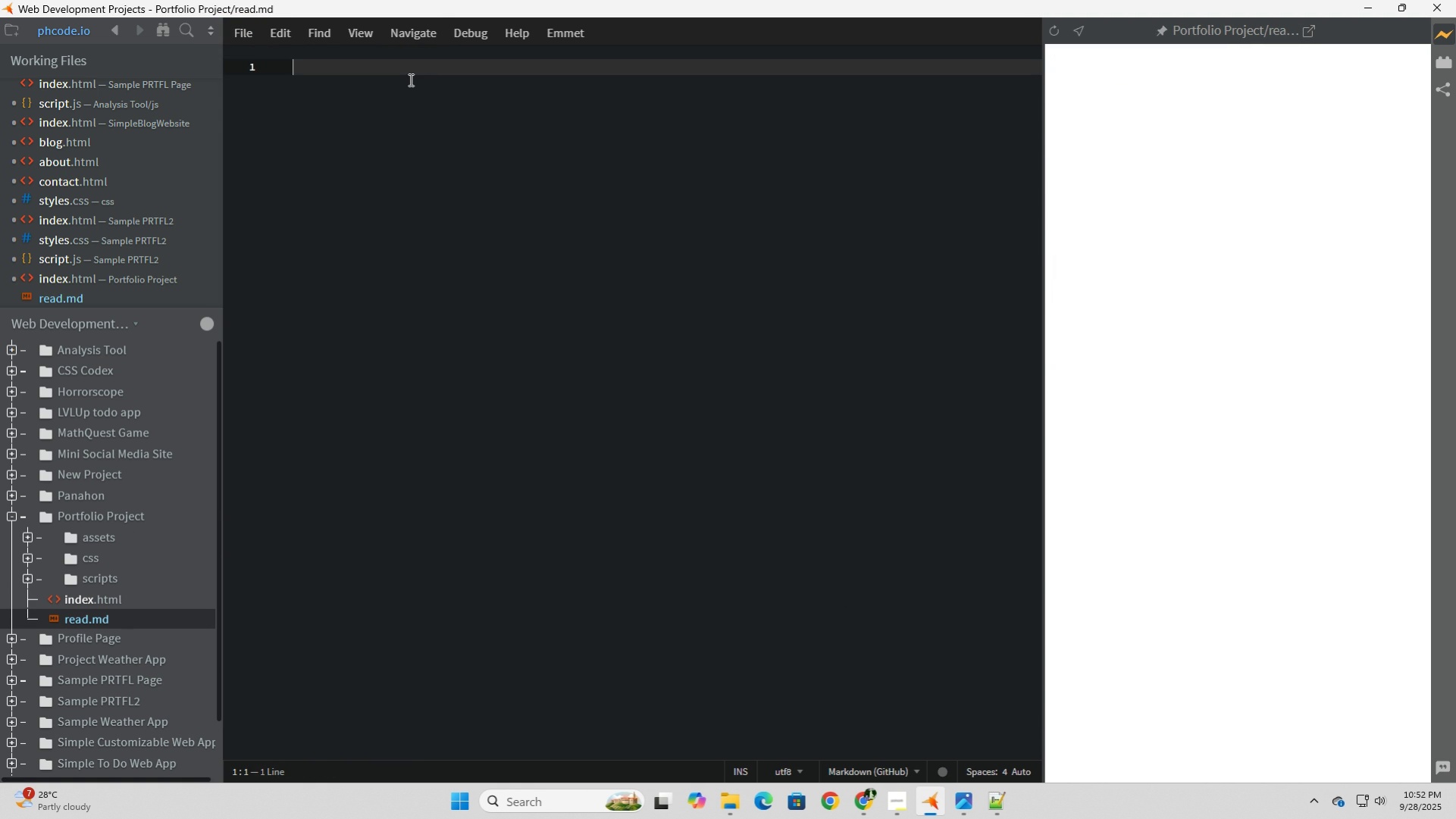 
key(Enter)
 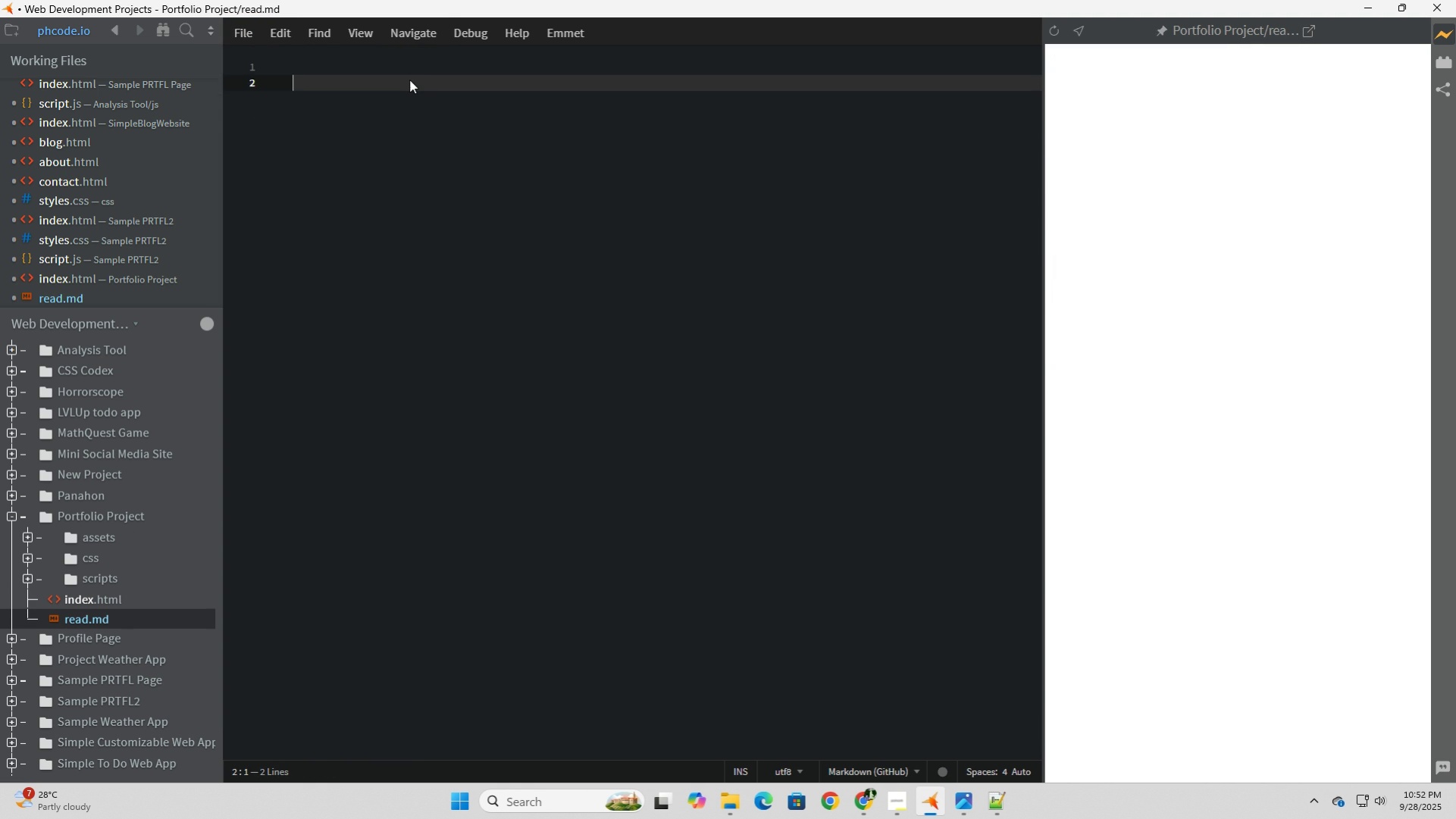 
key(Enter)
 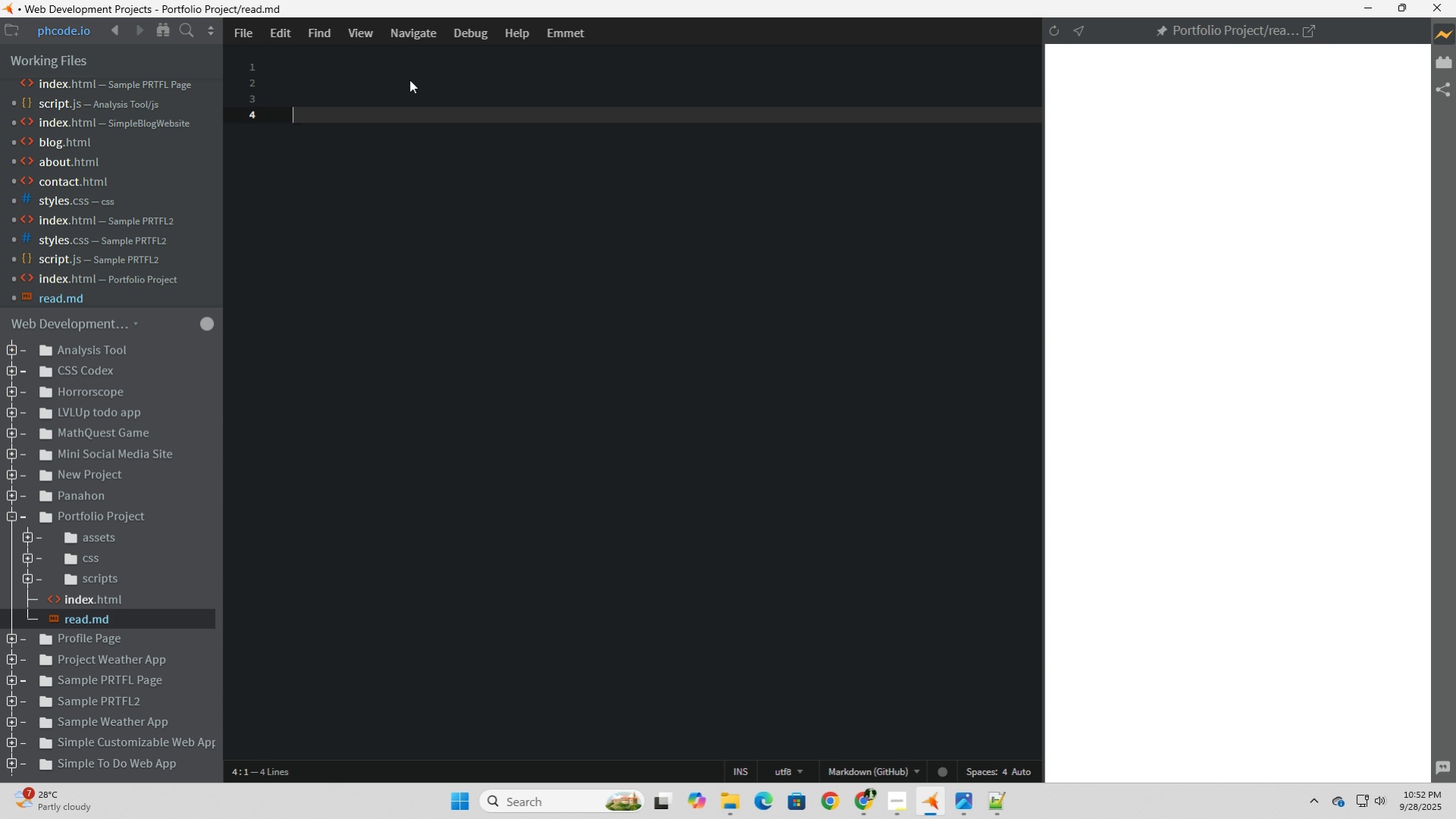 
key(Enter)